 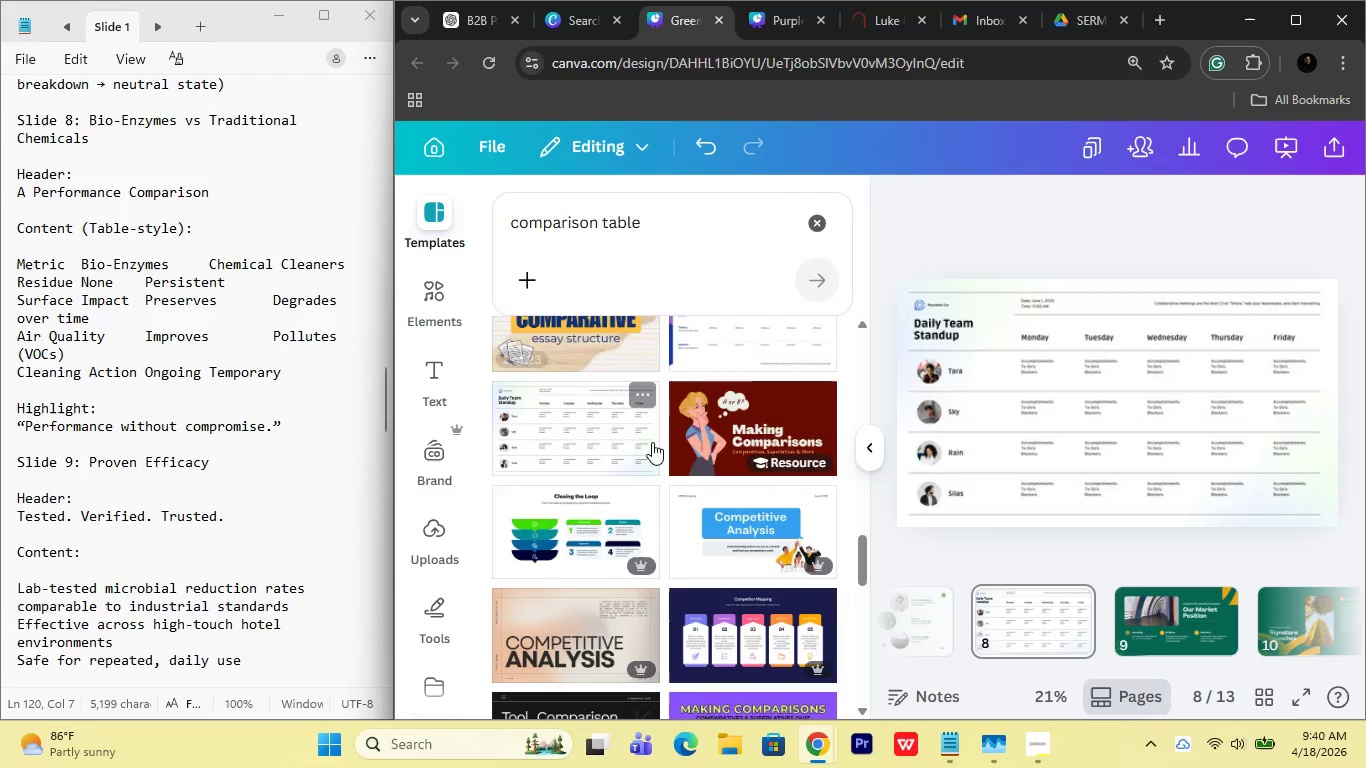 
scroll: coordinate [751, 514], scroll_direction: down, amount: 5.0
 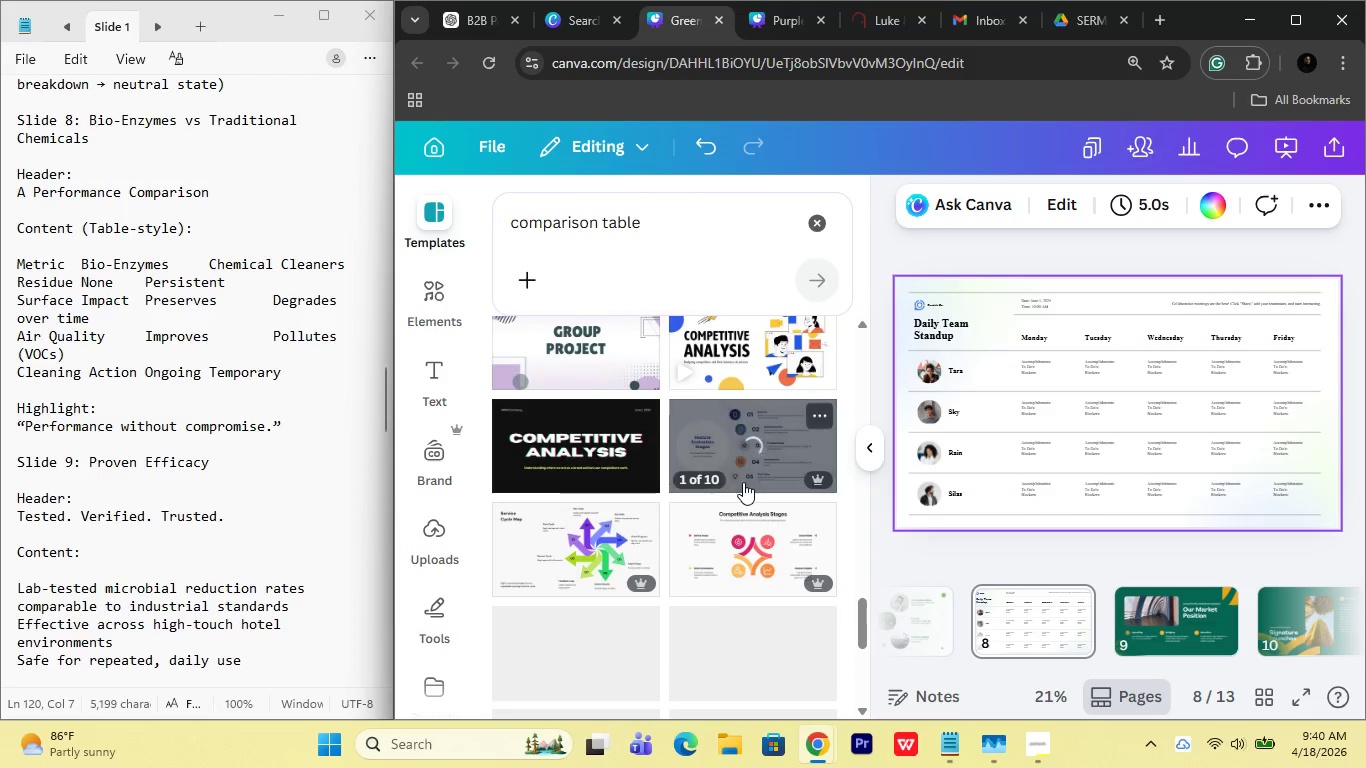 
left_click([743, 482])
 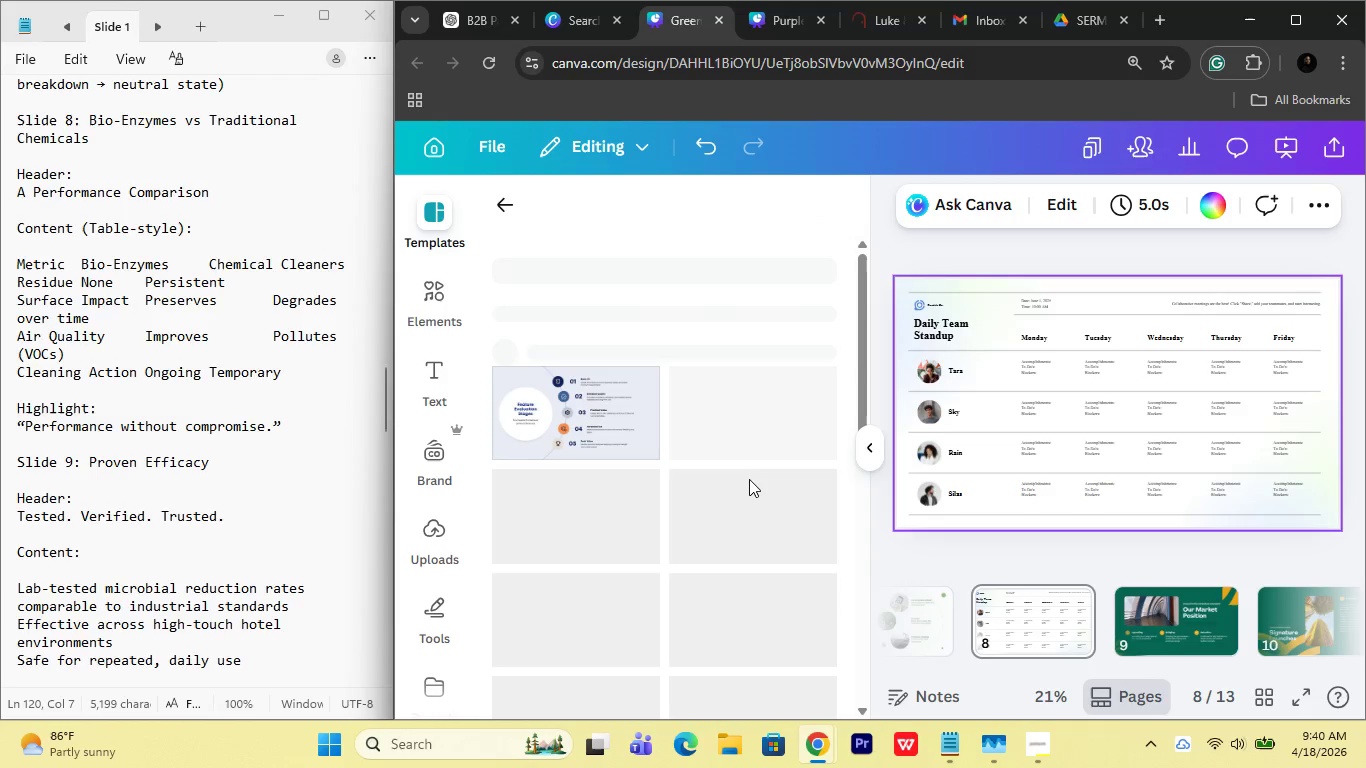 
wait(6.61)
 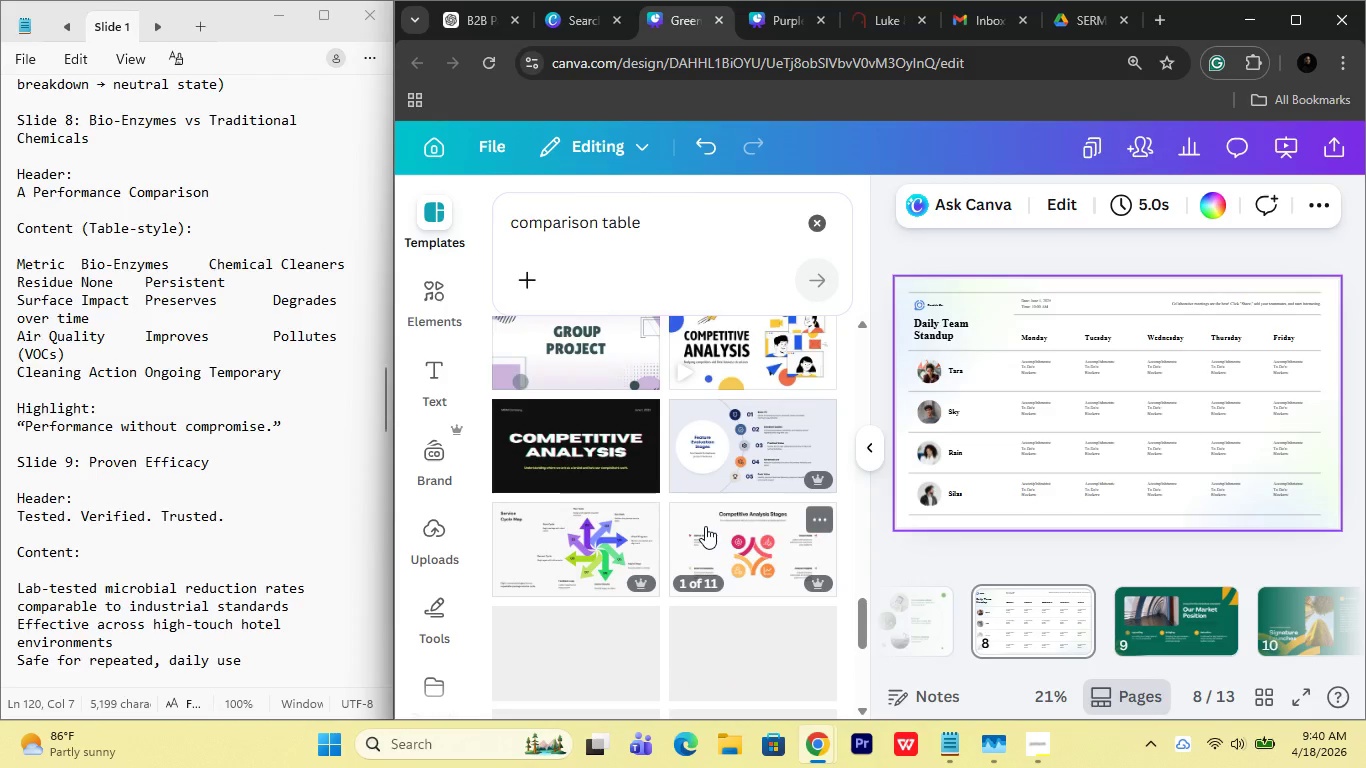 
scroll: coordinate [735, 506], scroll_direction: down, amount: 6.0
 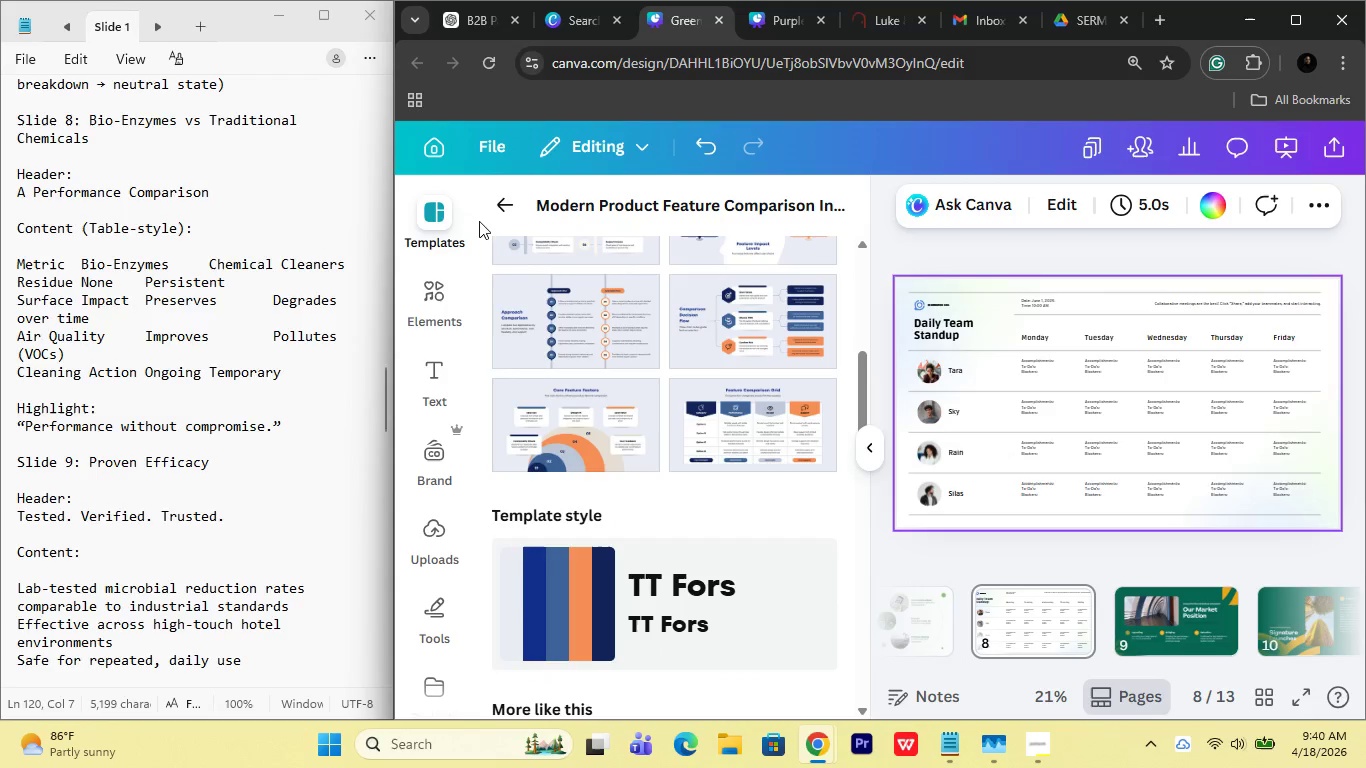 
left_click([519, 195])
 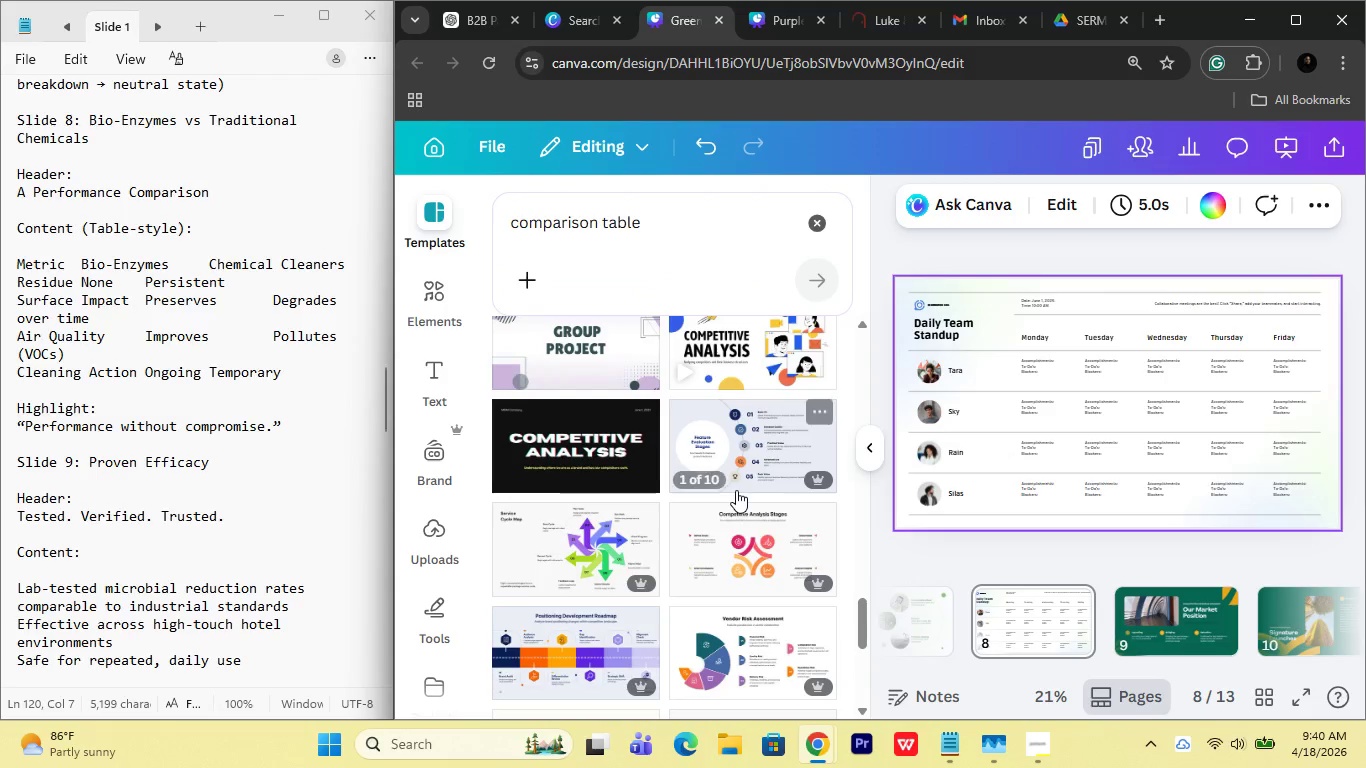 
scroll: coordinate [551, 519], scroll_direction: down, amount: 5.0
 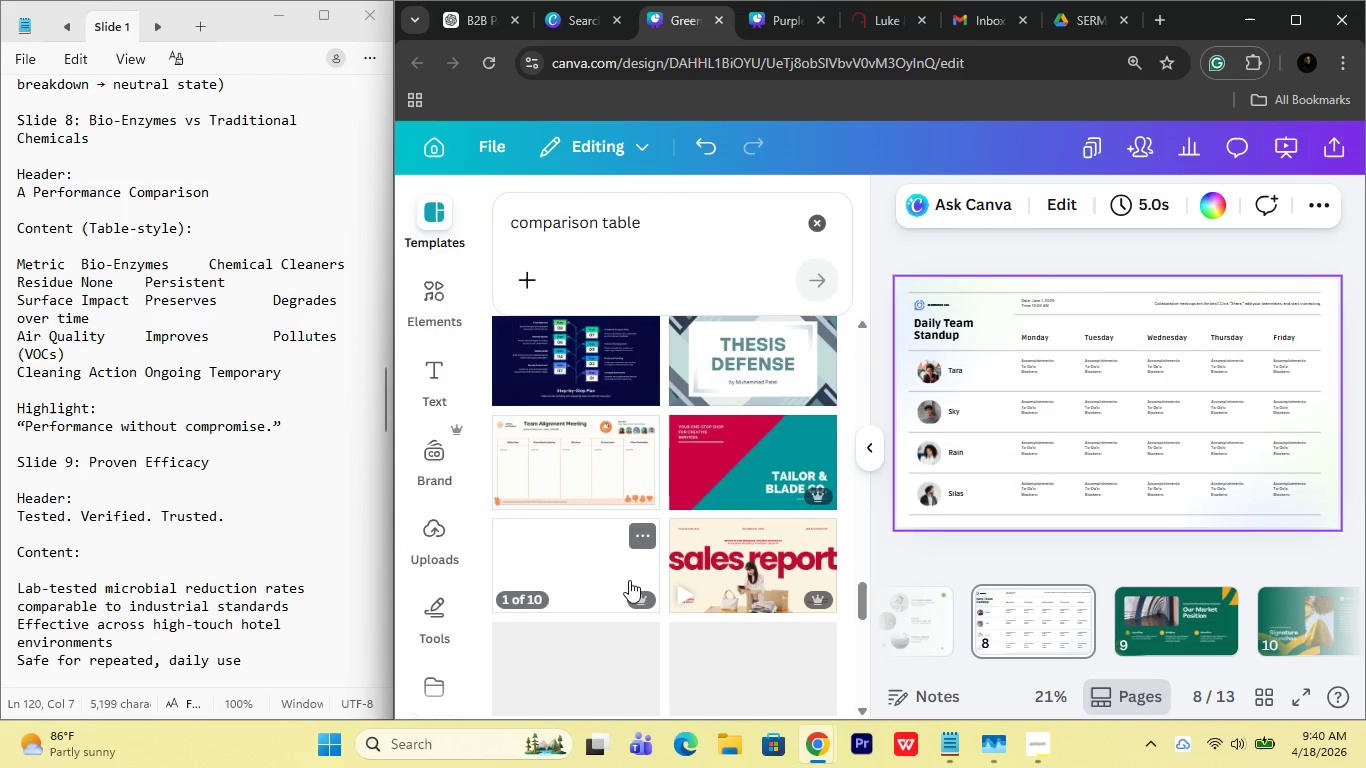 
scroll: coordinate [629, 580], scroll_direction: up, amount: 1.0
 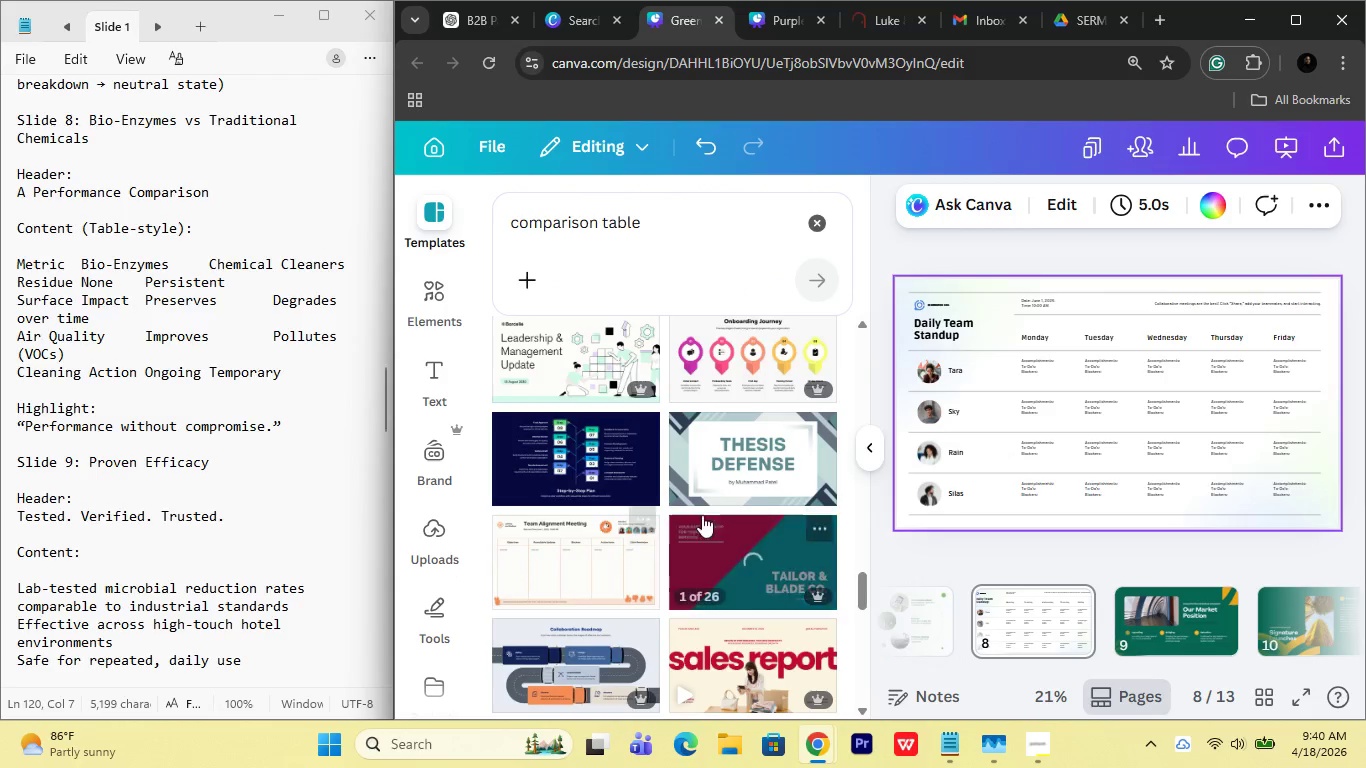 
left_click([716, 494])
 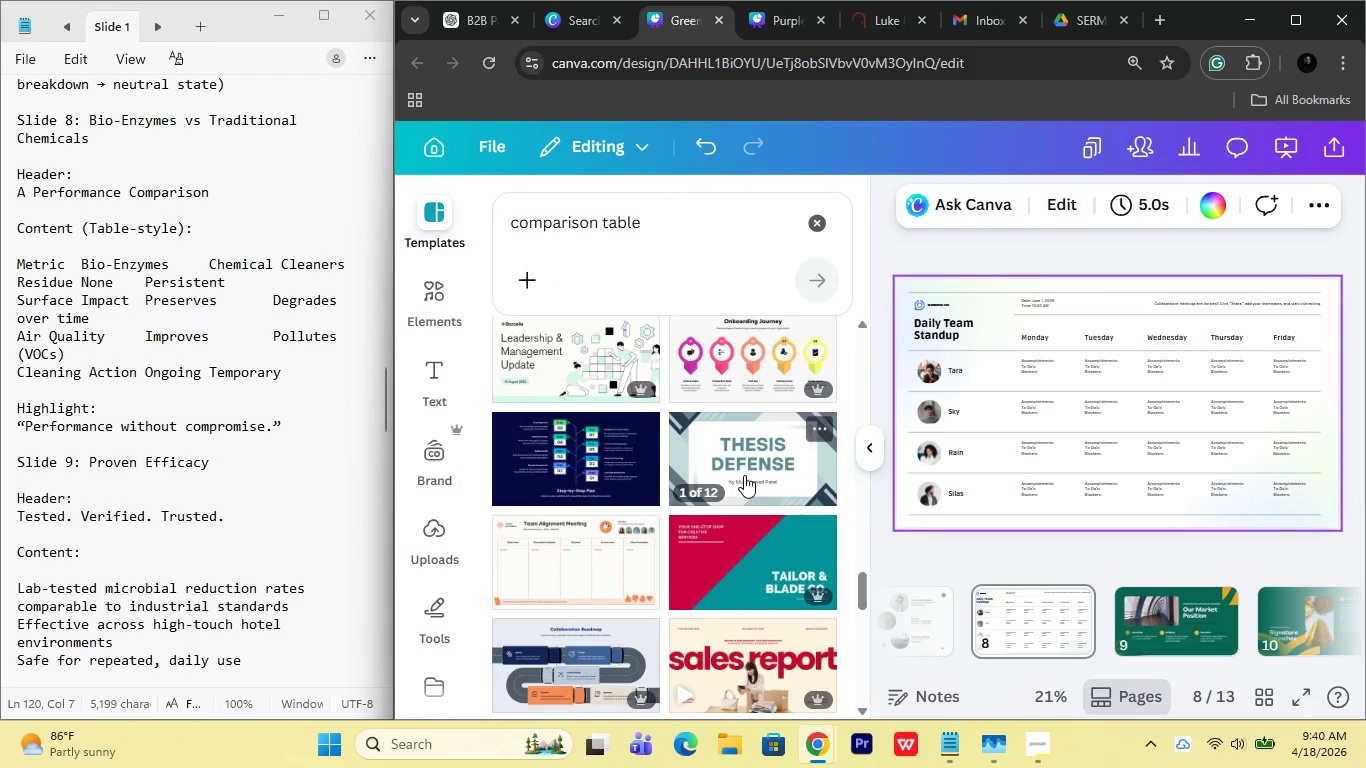 
left_click([744, 475])
 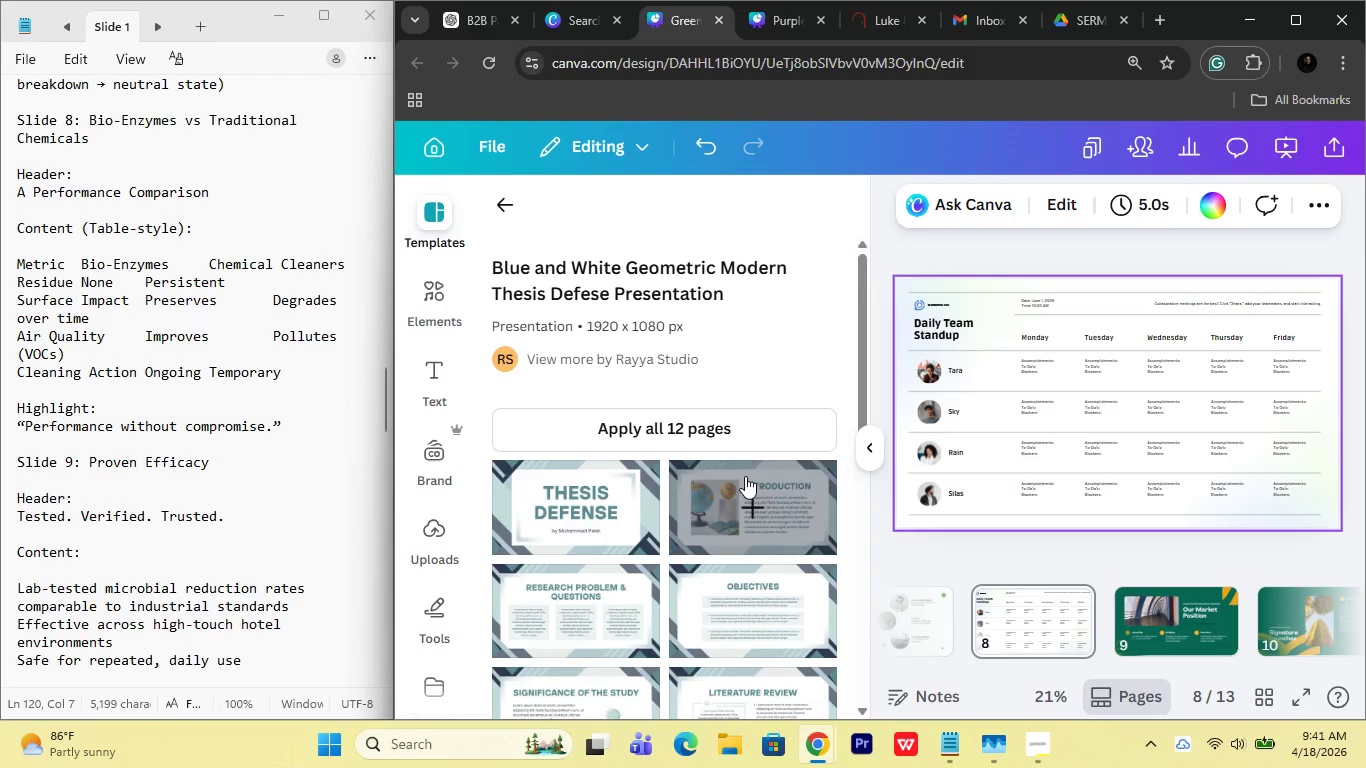 
wait(48.81)
 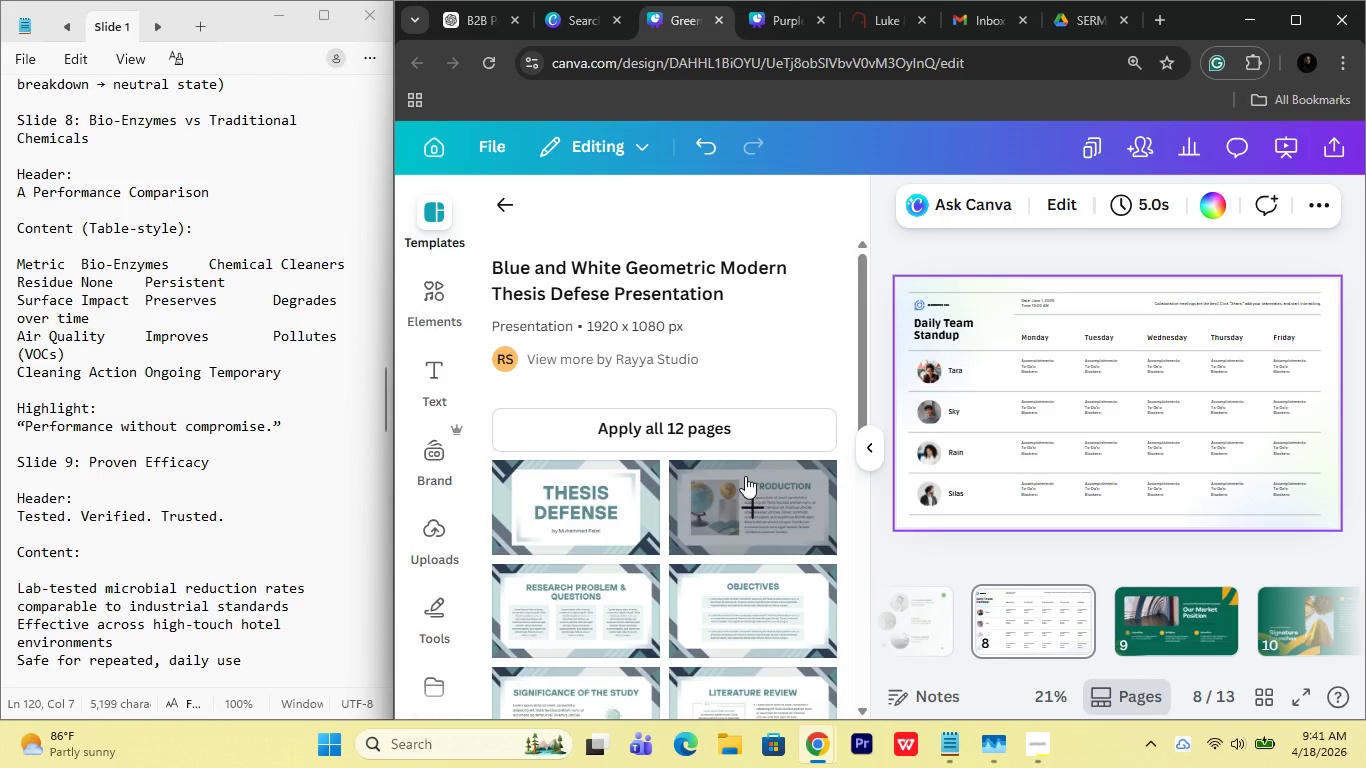 
scroll: coordinate [678, 501], scroll_direction: down, amount: 5.0
 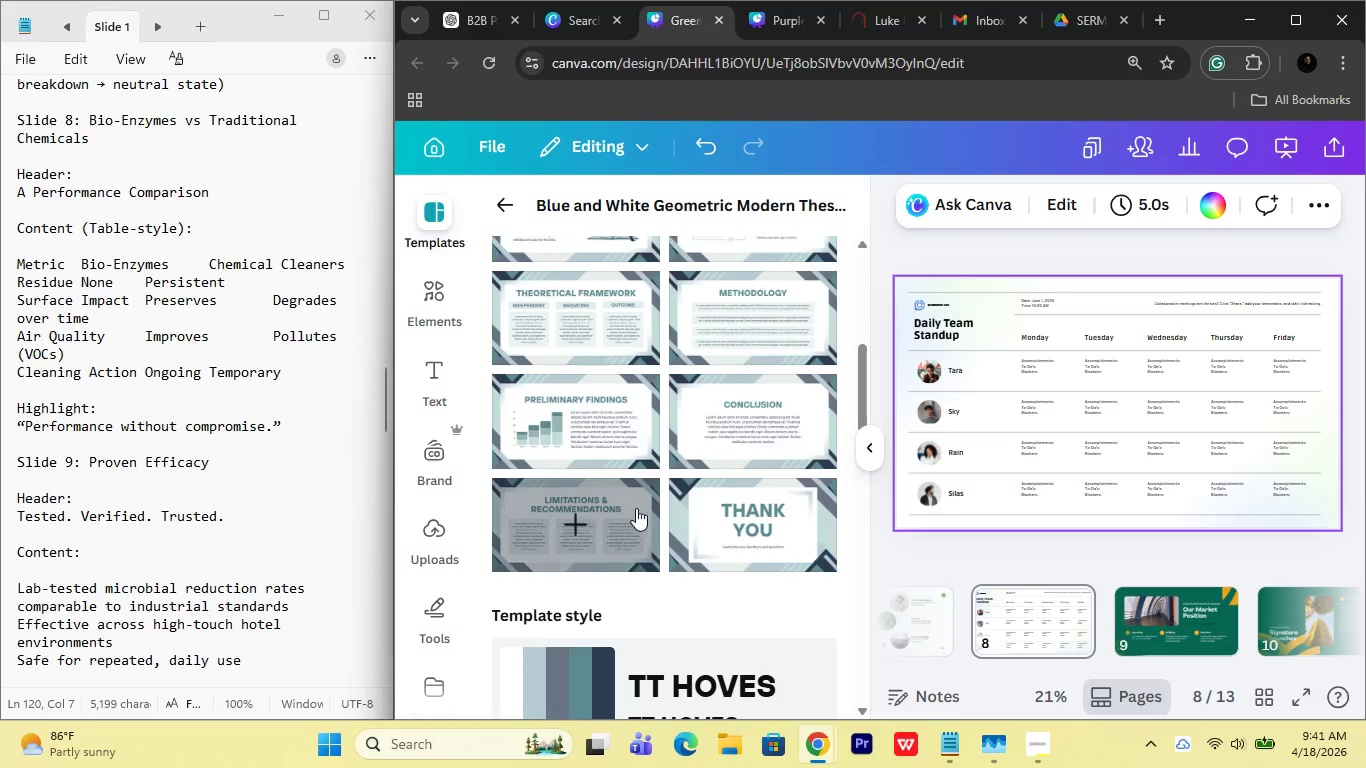 
scroll: coordinate [596, 473], scroll_direction: up, amount: 3.0
 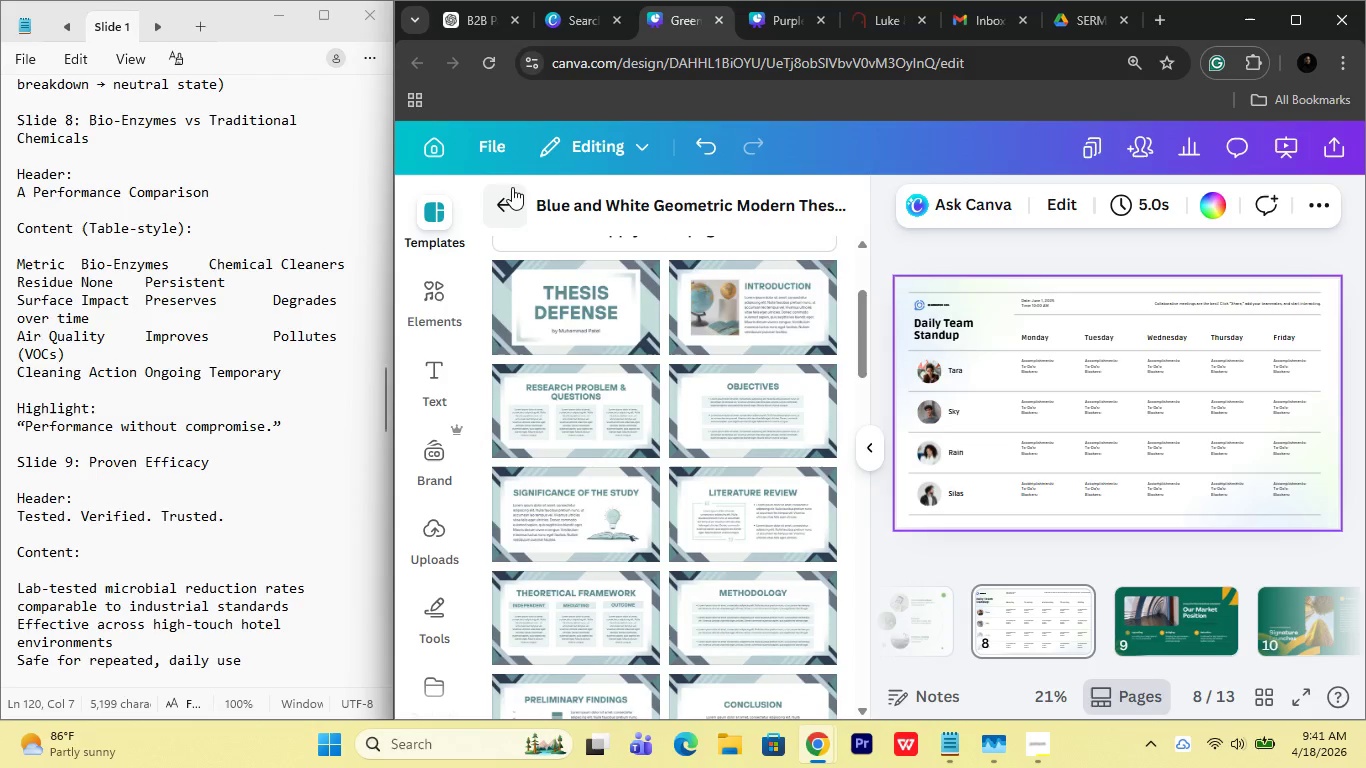 
left_click([511, 188])
 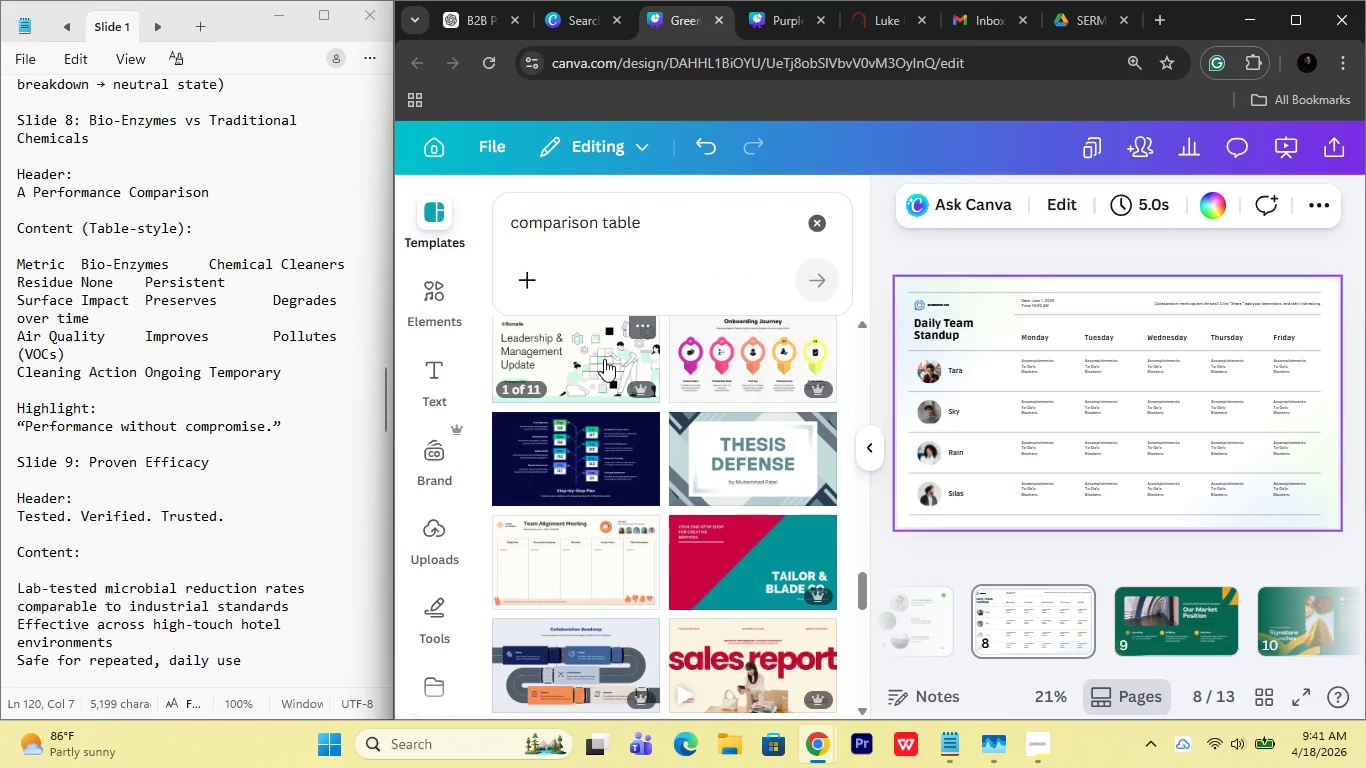 
scroll: coordinate [574, 602], scroll_direction: up, amount: 3.0
 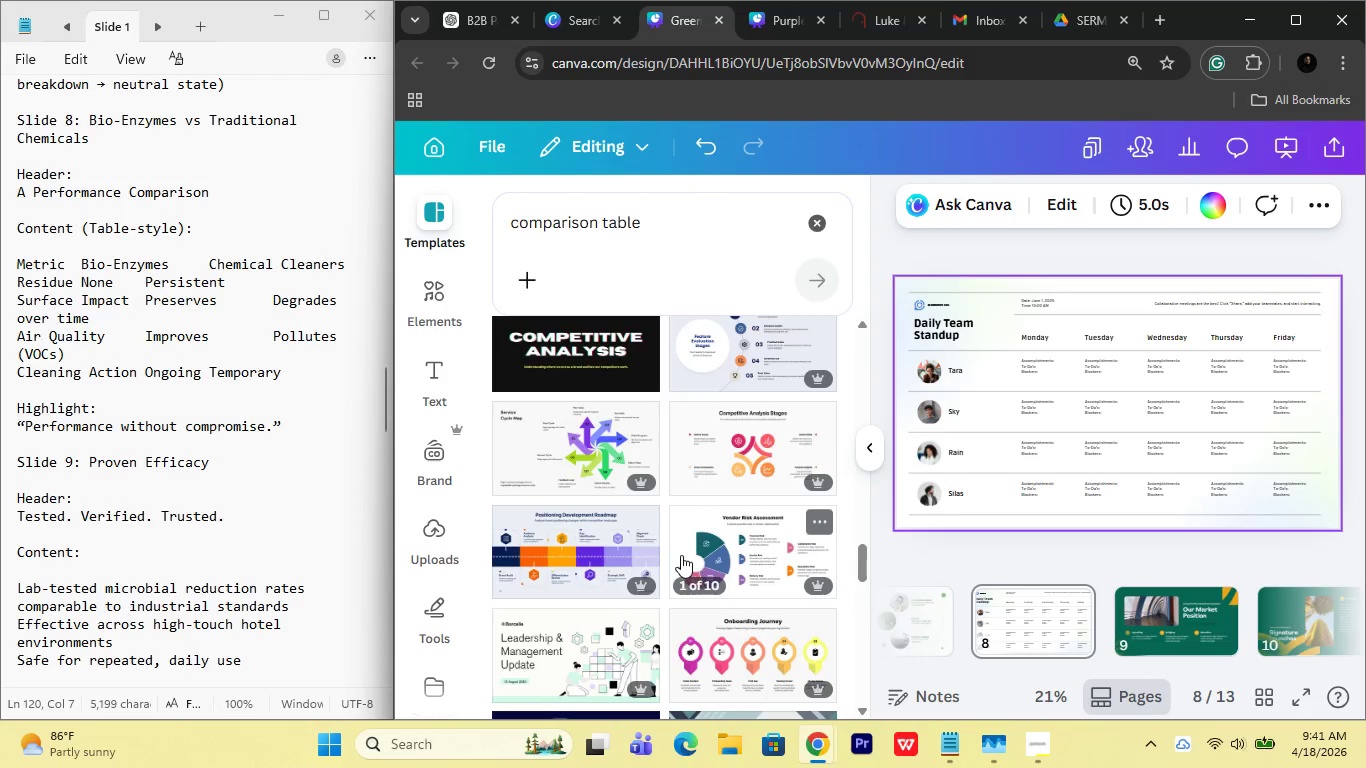 
left_click([775, 526])
 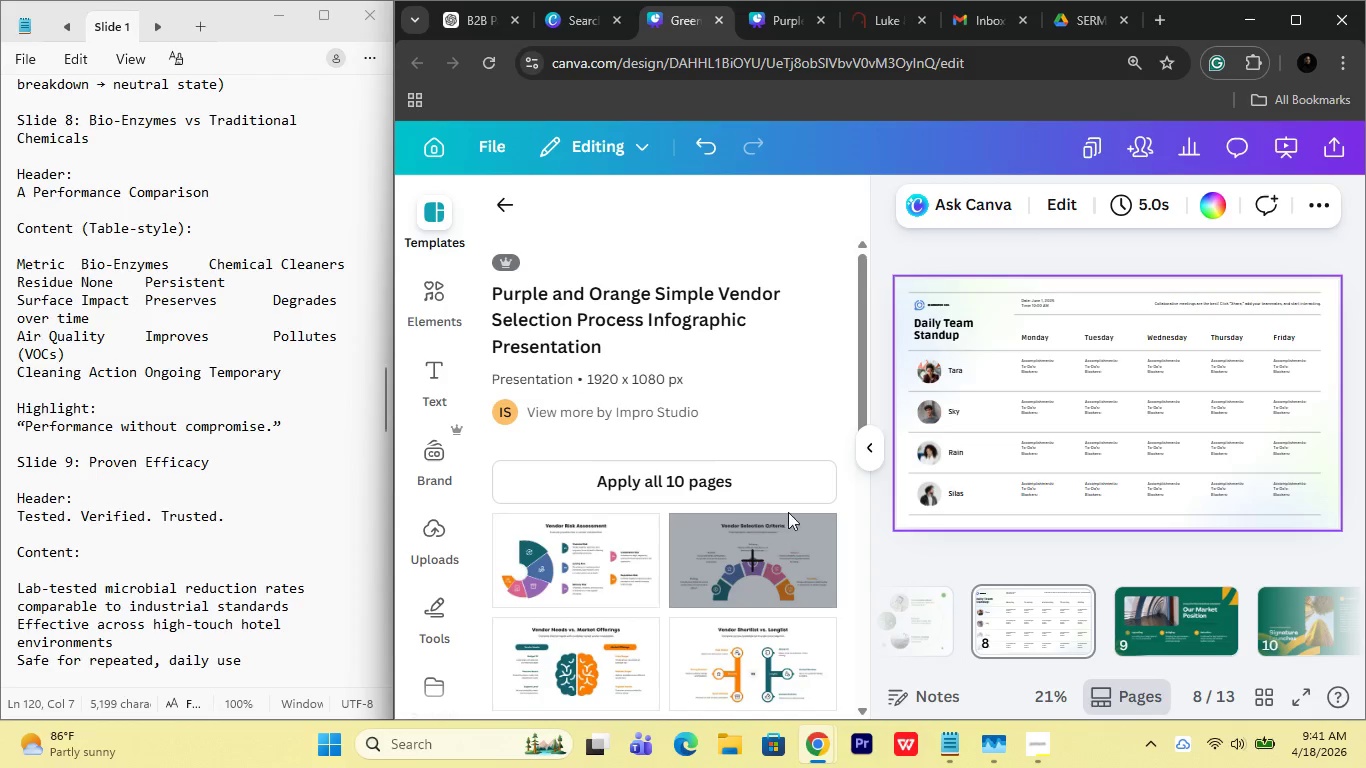 
wait(7.72)
 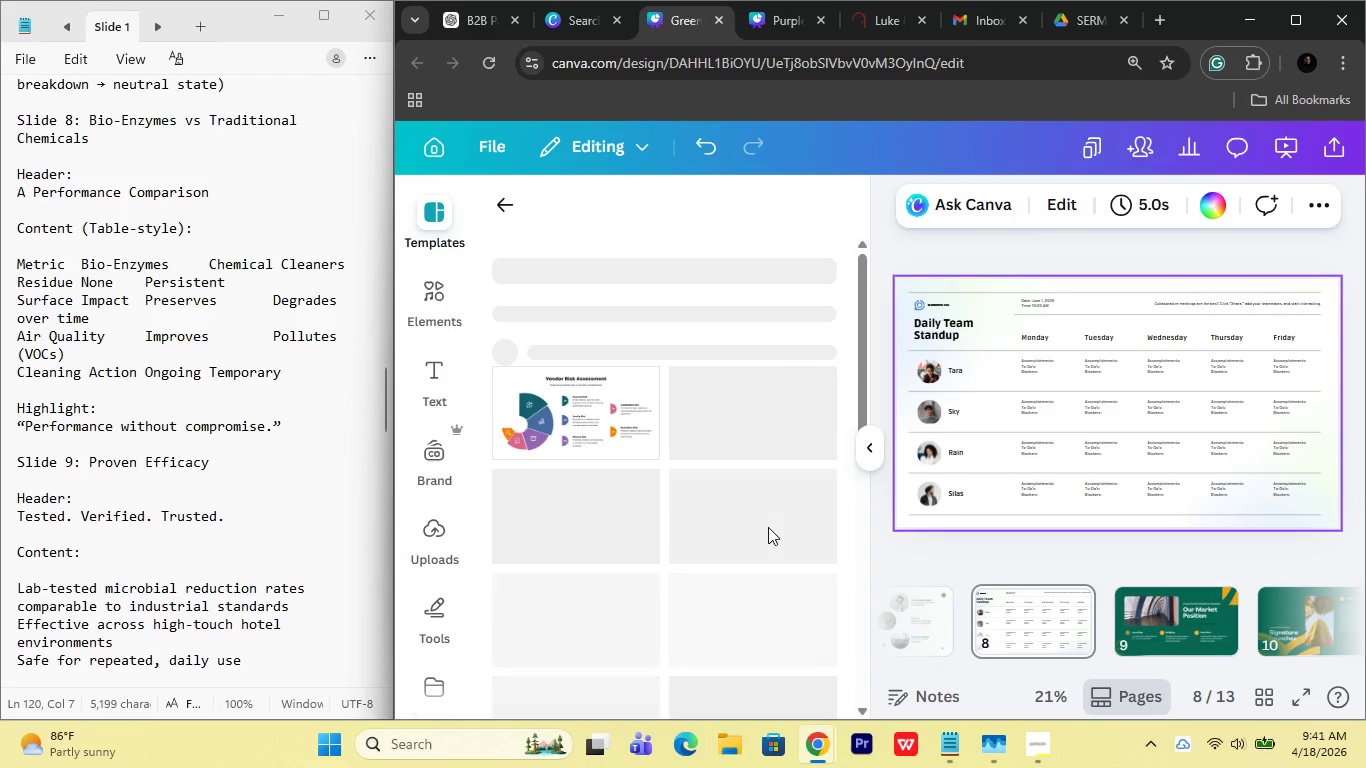 
double_click([1044, 621])
 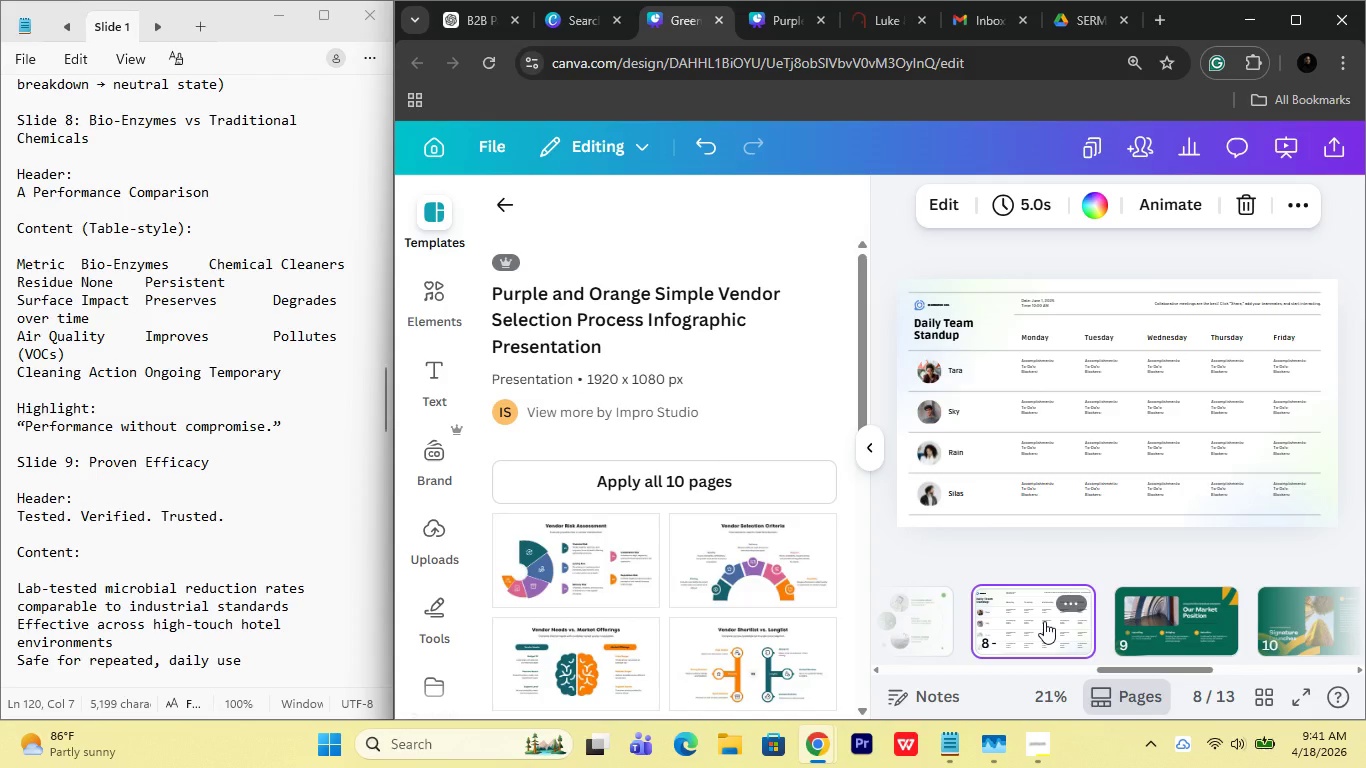 
key(Delete)
 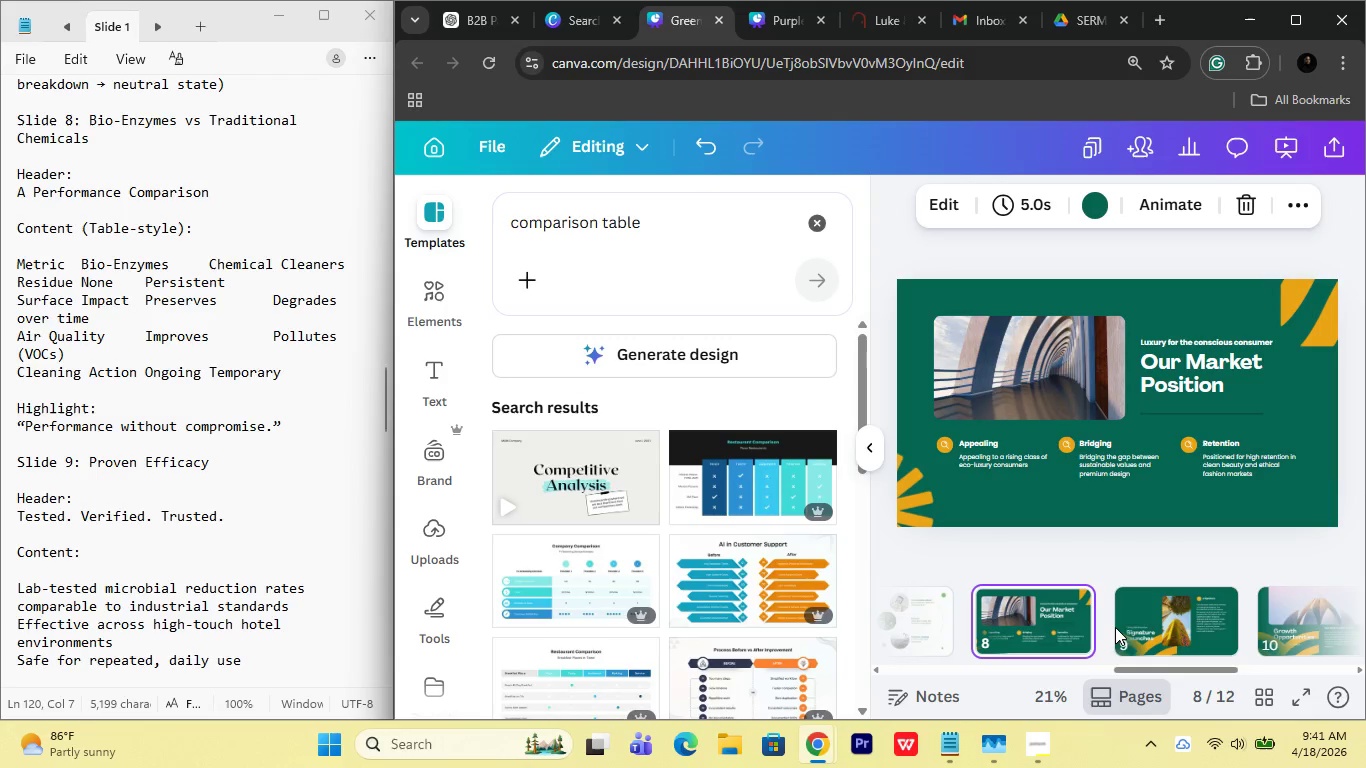 
left_click([1160, 623])
 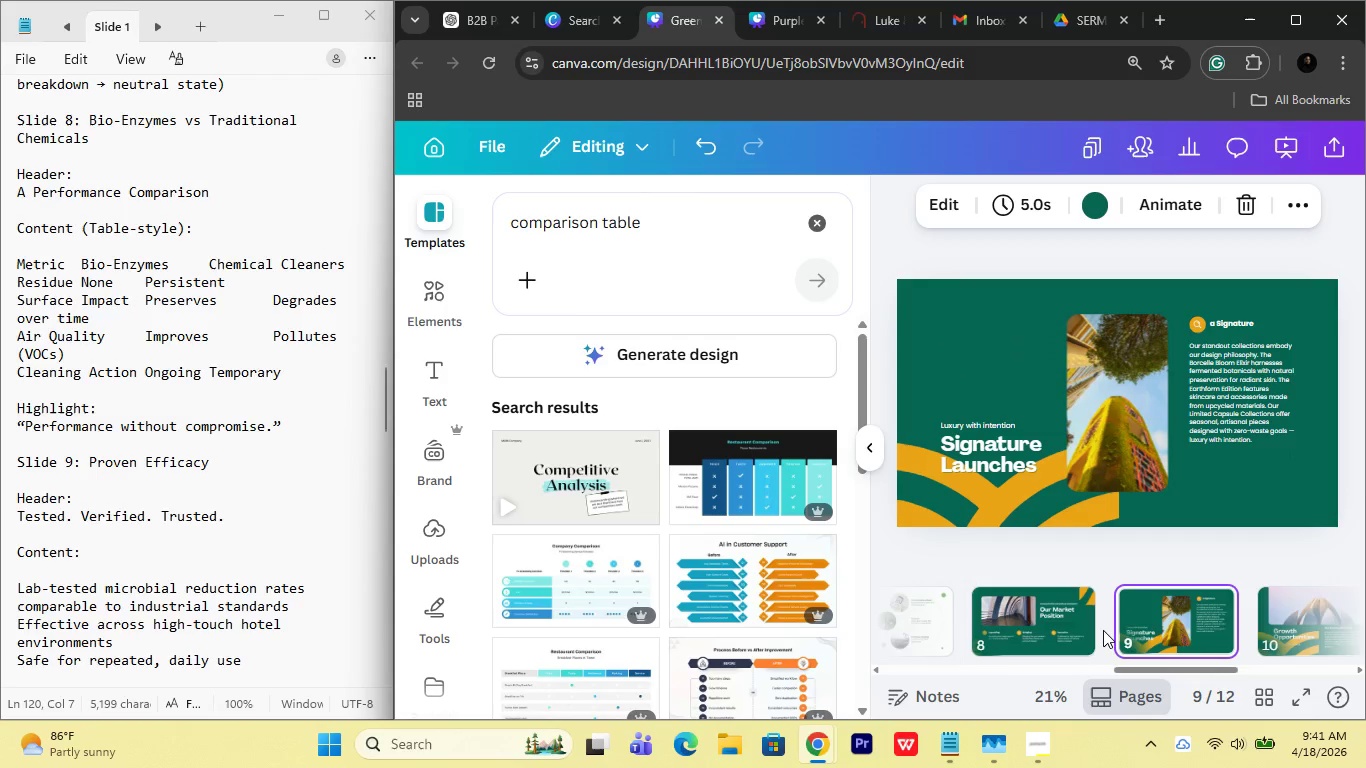 
scroll: coordinate [1103, 636], scroll_direction: down, amount: 4.0
 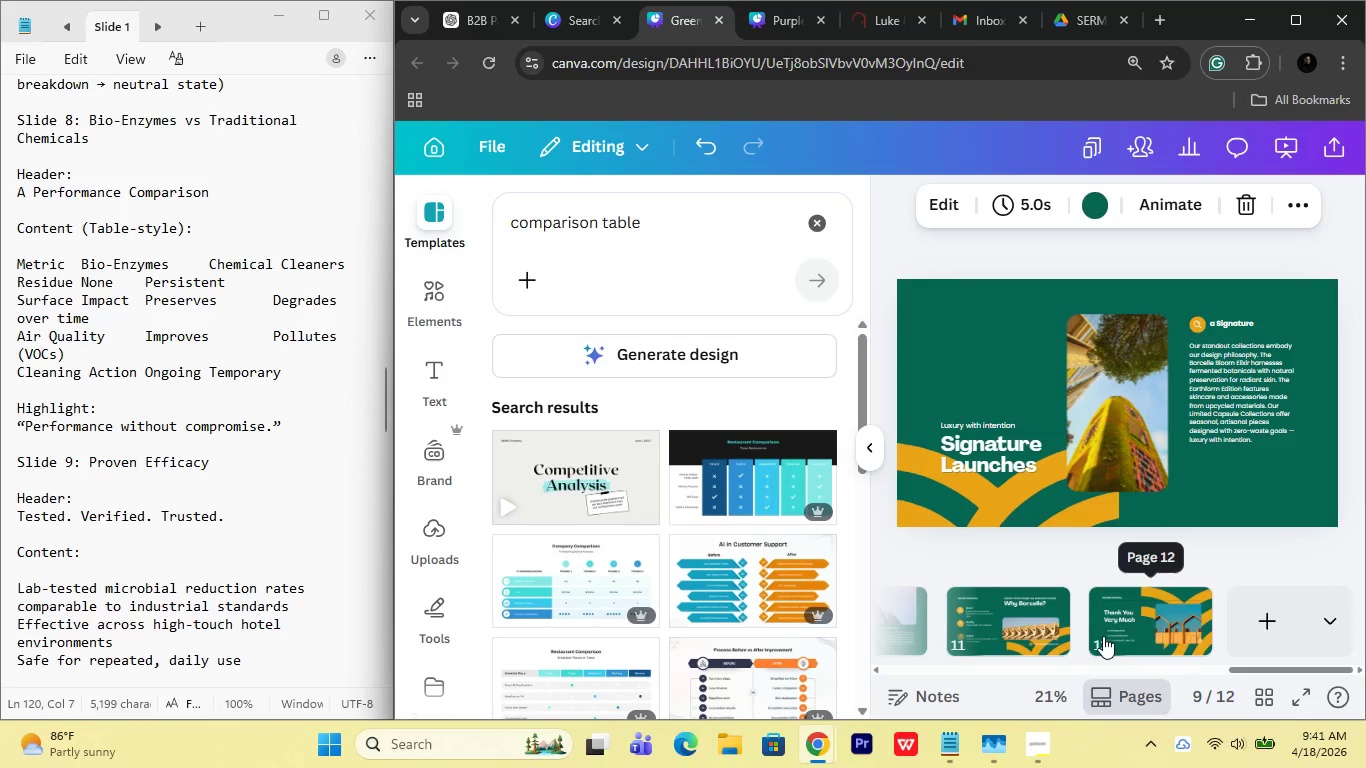 
scroll: coordinate [1103, 636], scroll_direction: up, amount: 6.0
 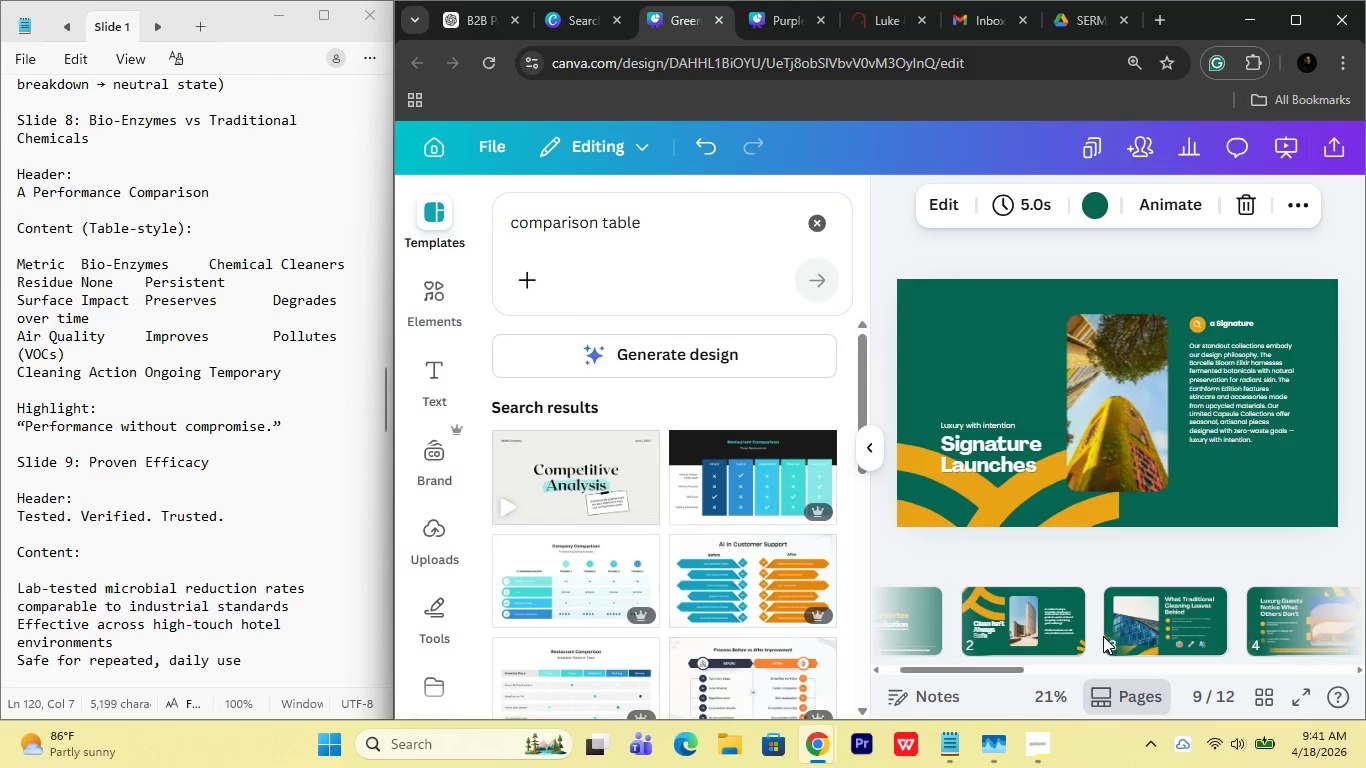 
scroll: coordinate [1103, 636], scroll_direction: down, amount: 1.0
 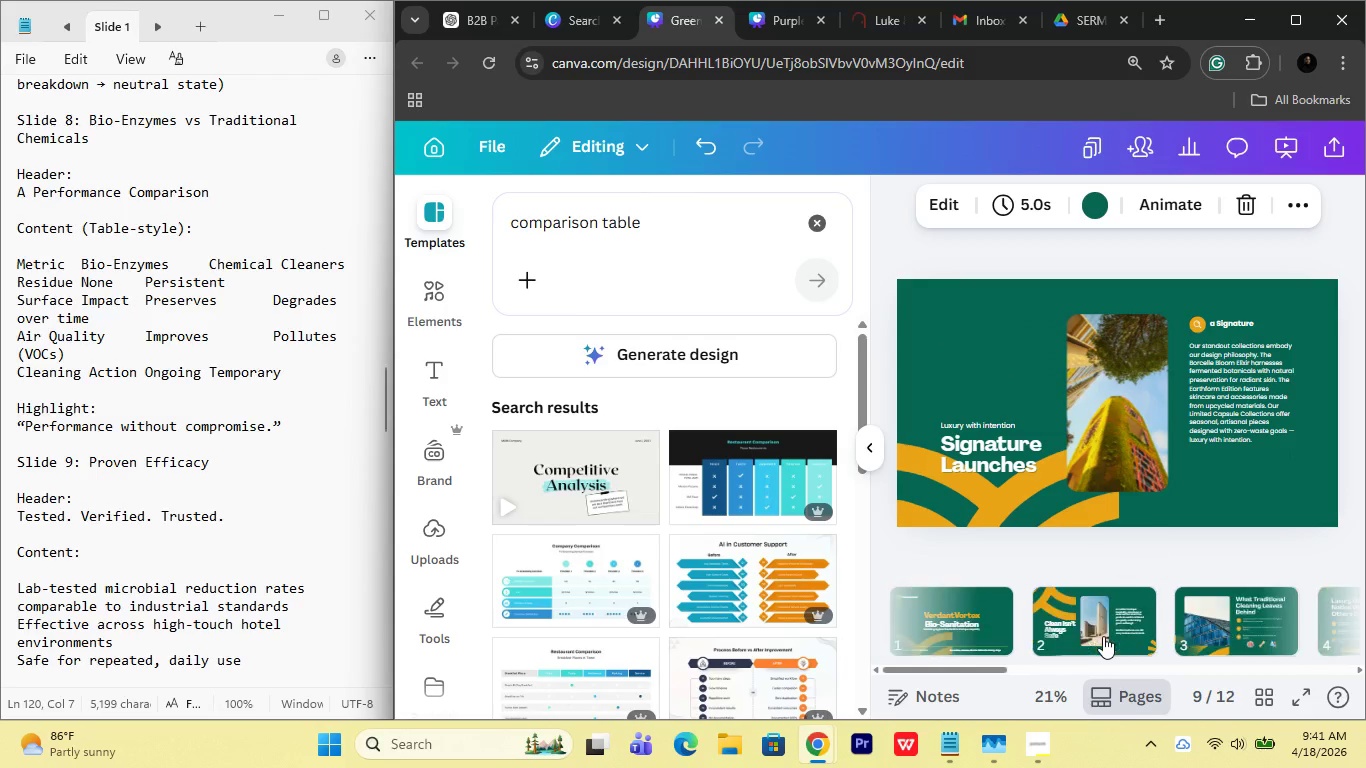 
scroll: coordinate [1103, 636], scroll_direction: up, amount: 3.0
 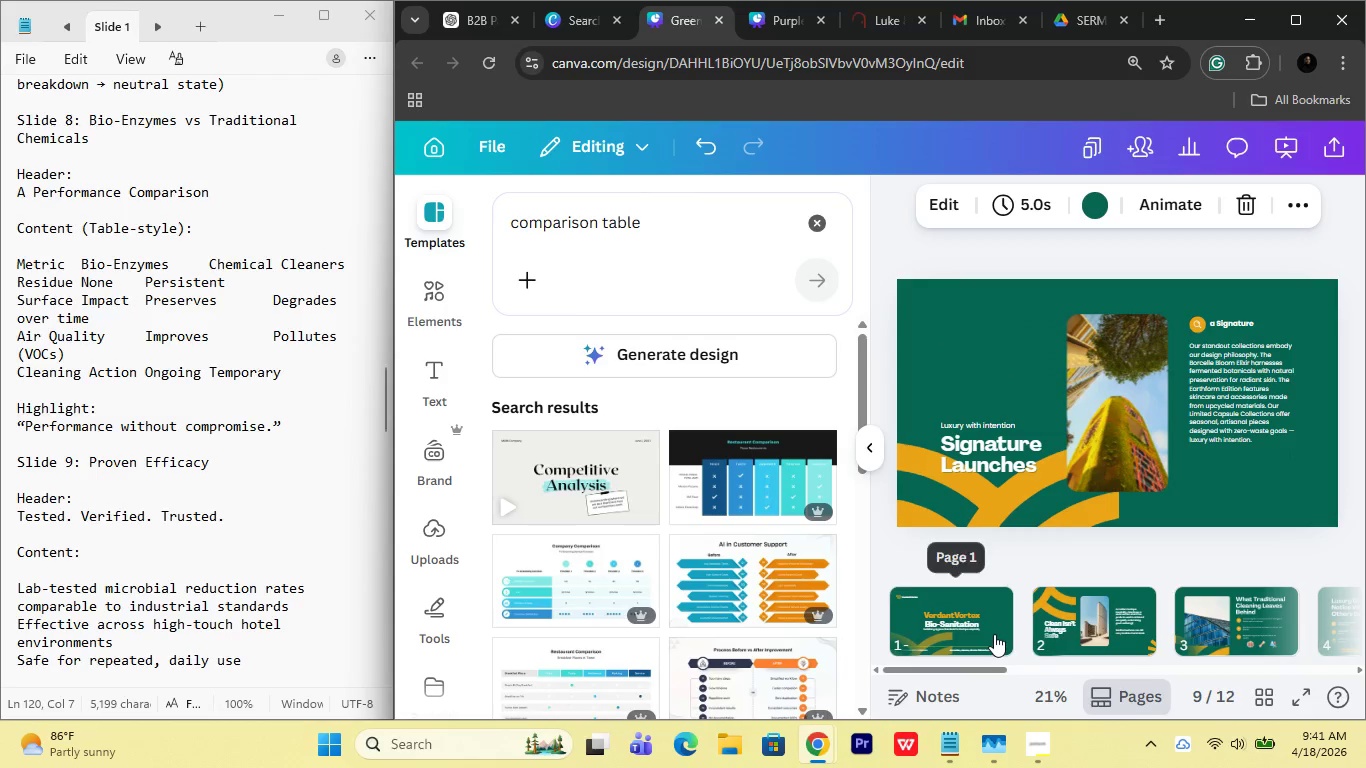 
left_click([994, 634])
 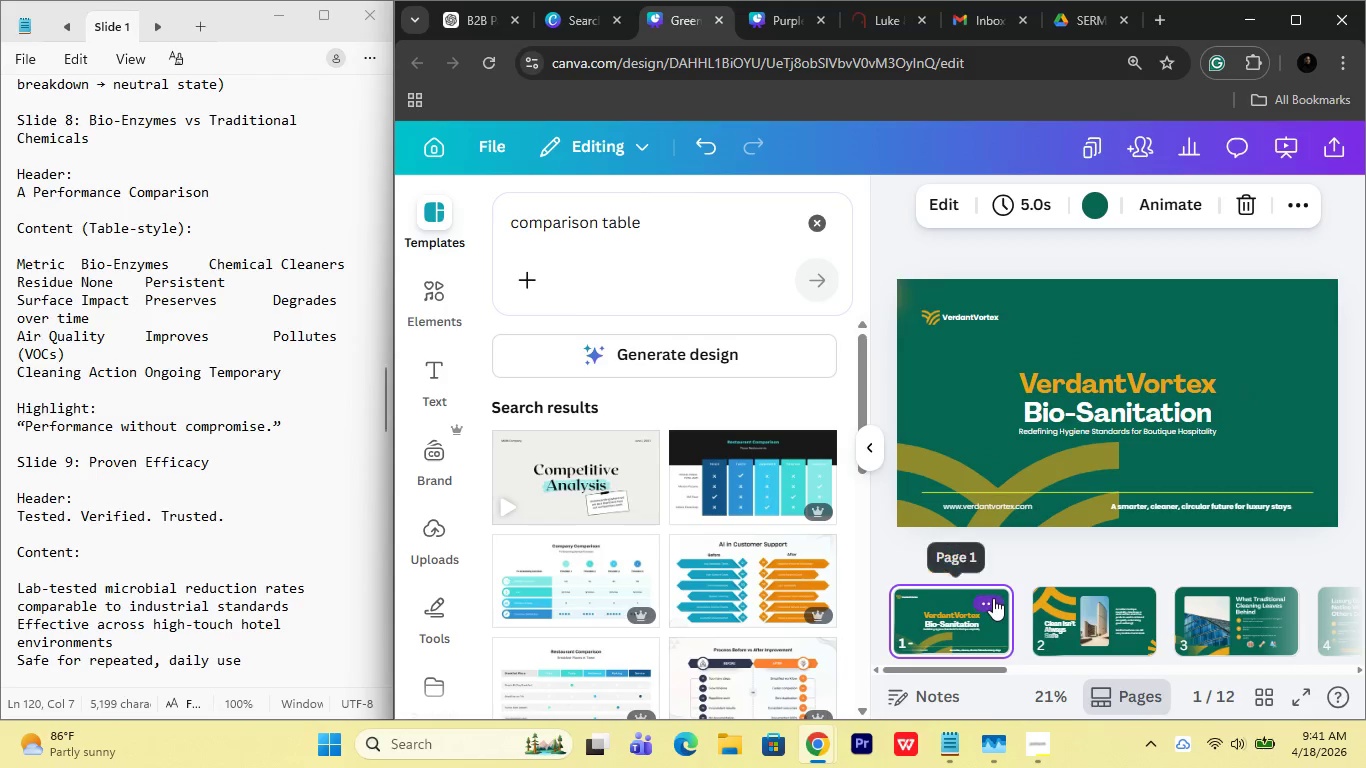 
left_click([993, 599])
 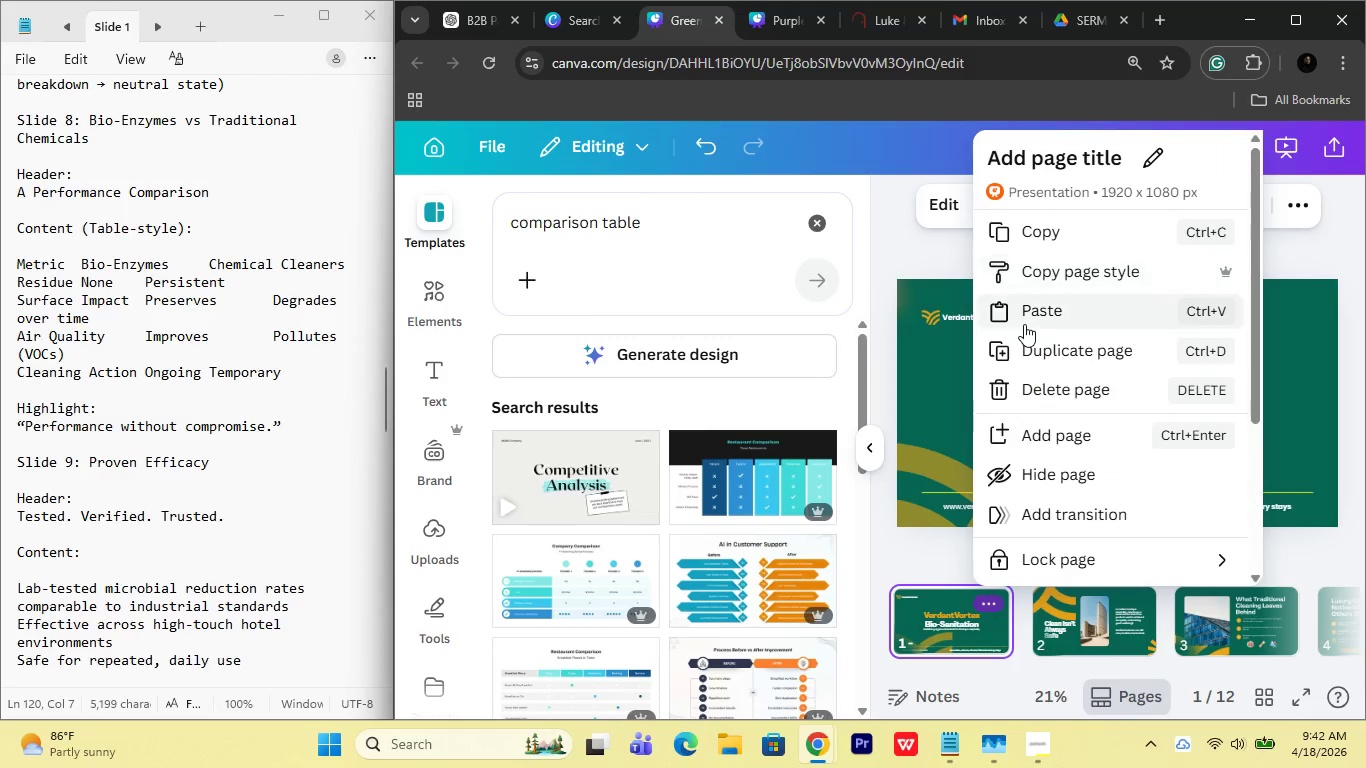 
left_click([1024, 332])
 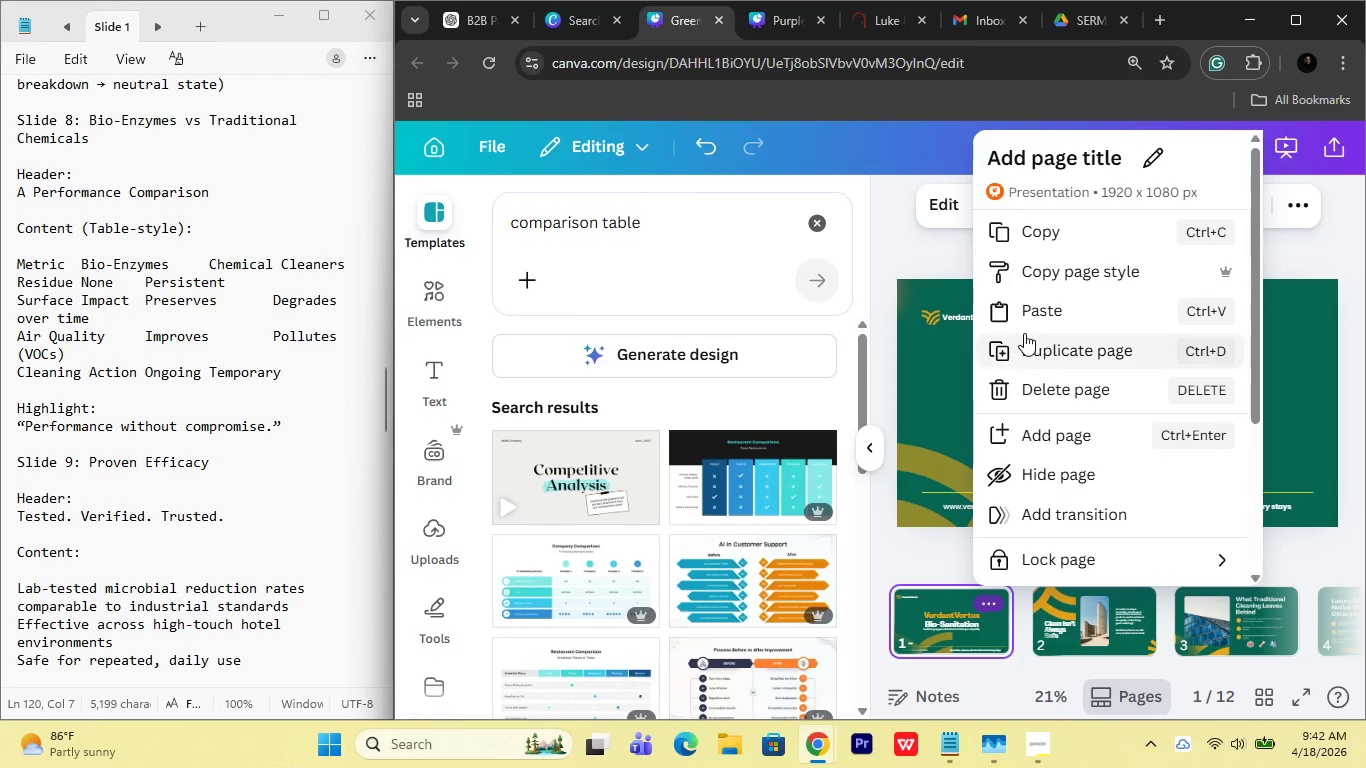 
left_click([1024, 333])
 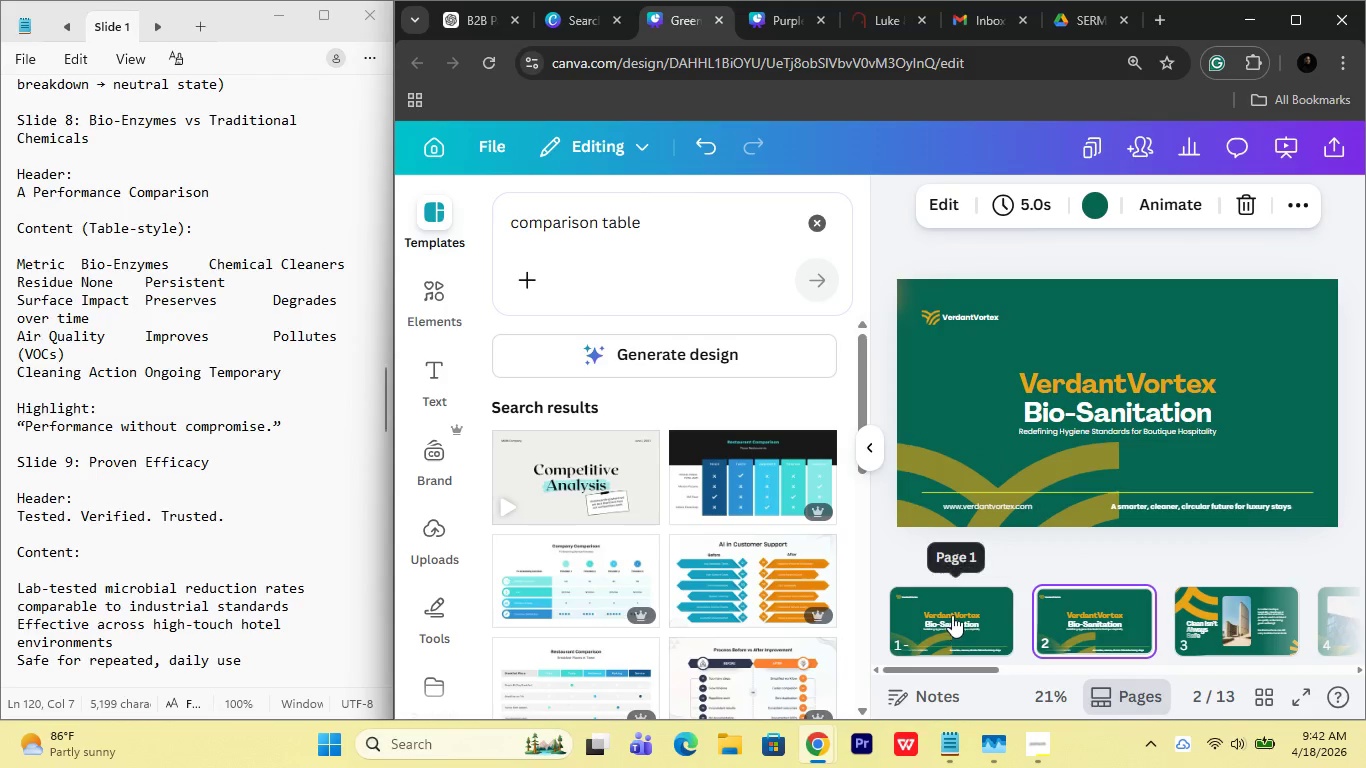 
left_click_drag(start_coordinate=[952, 615], to_coordinate=[1133, 652])
 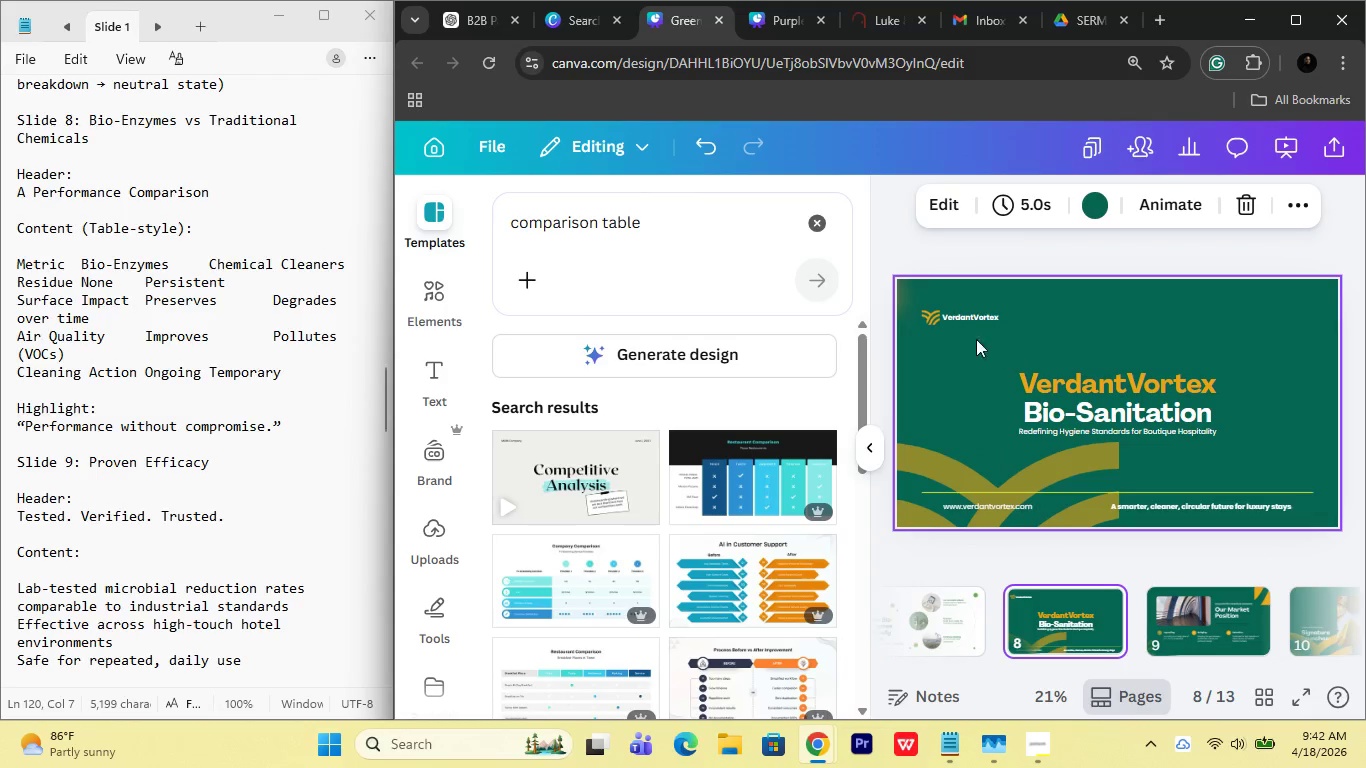 
left_click([910, 286])
 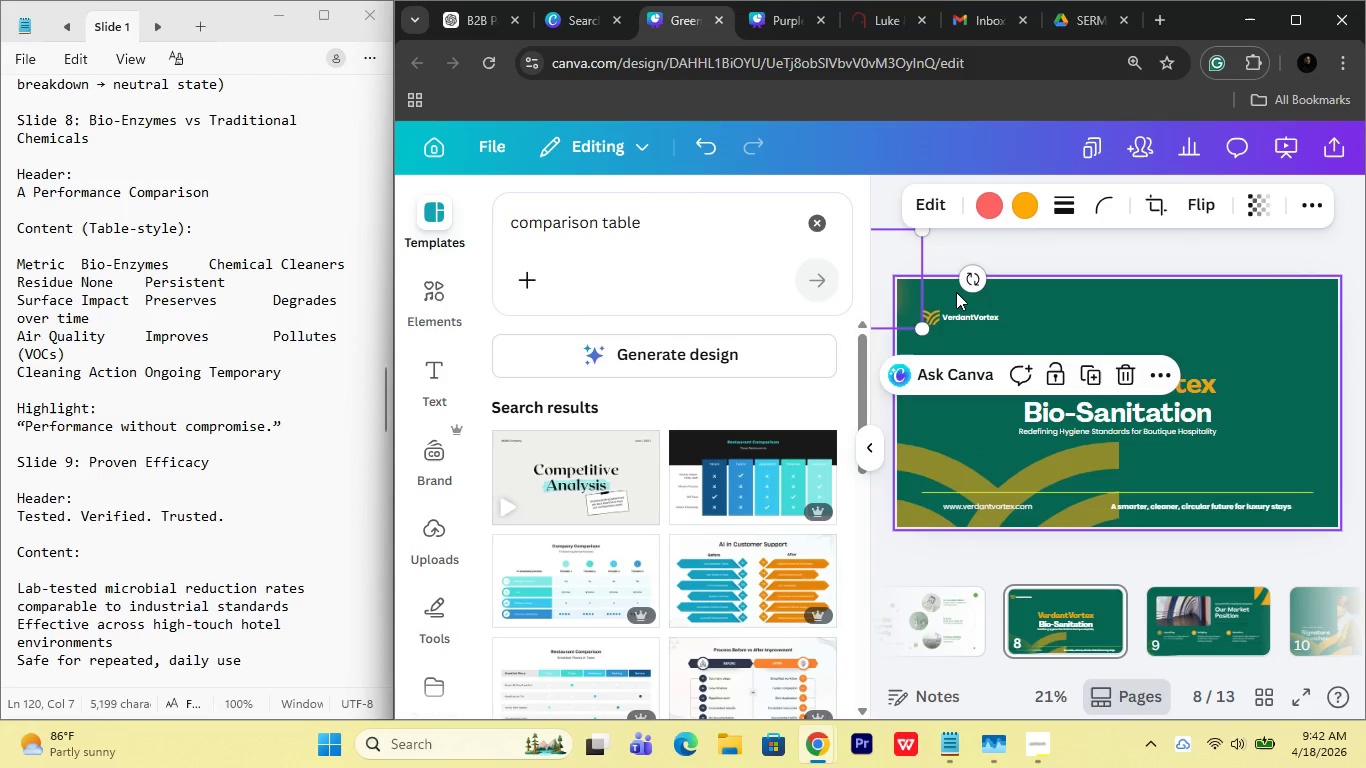 
left_click([956, 292])
 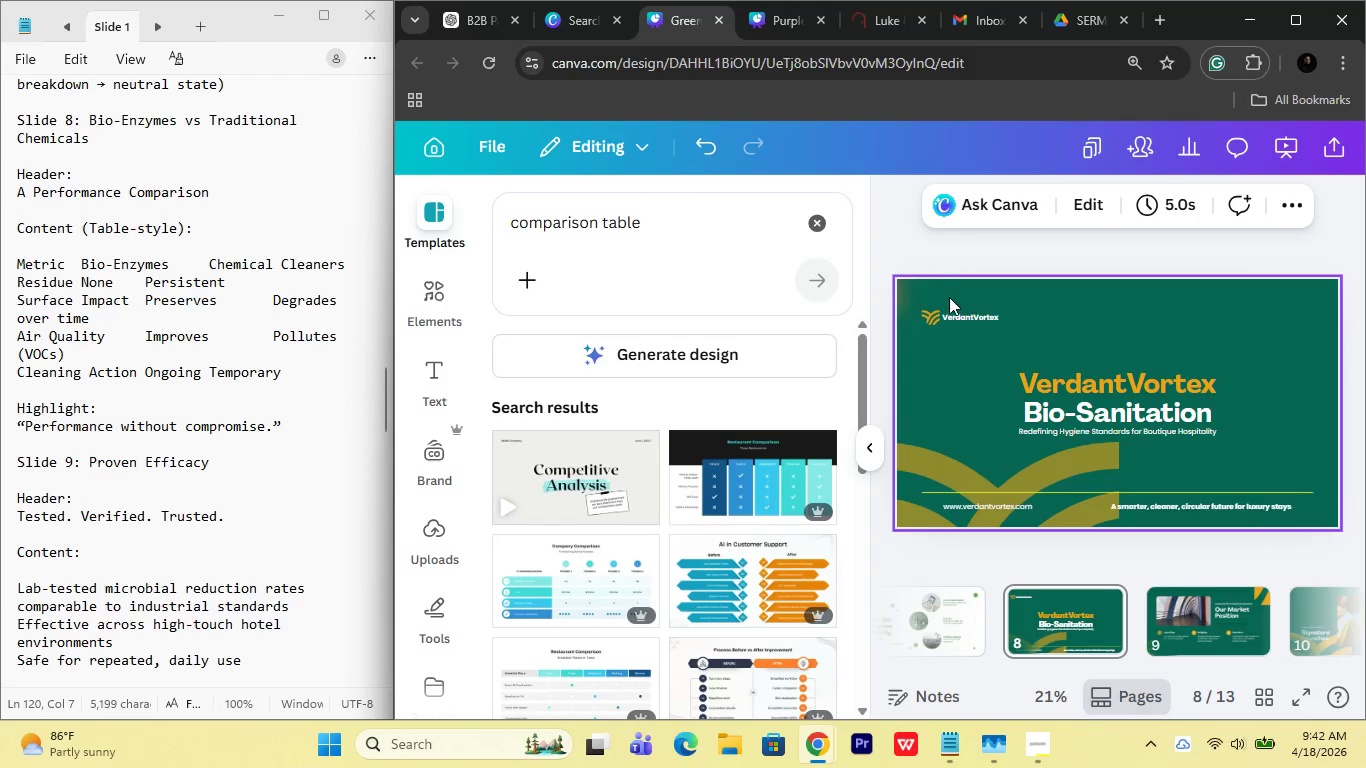 
left_click_drag(start_coordinate=[955, 293], to_coordinate=[914, 328])